 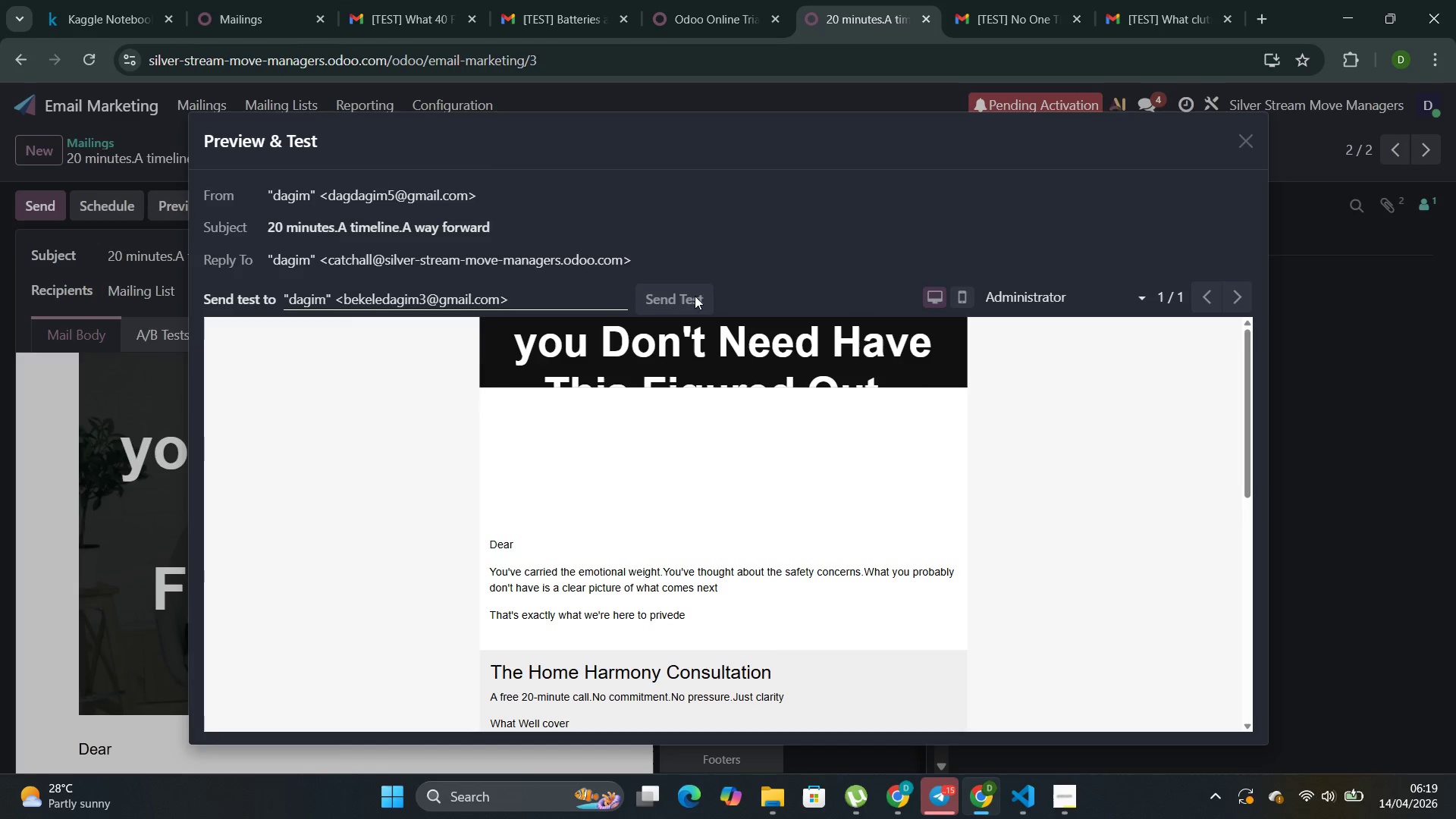 
mouse_move([1266, 149])
 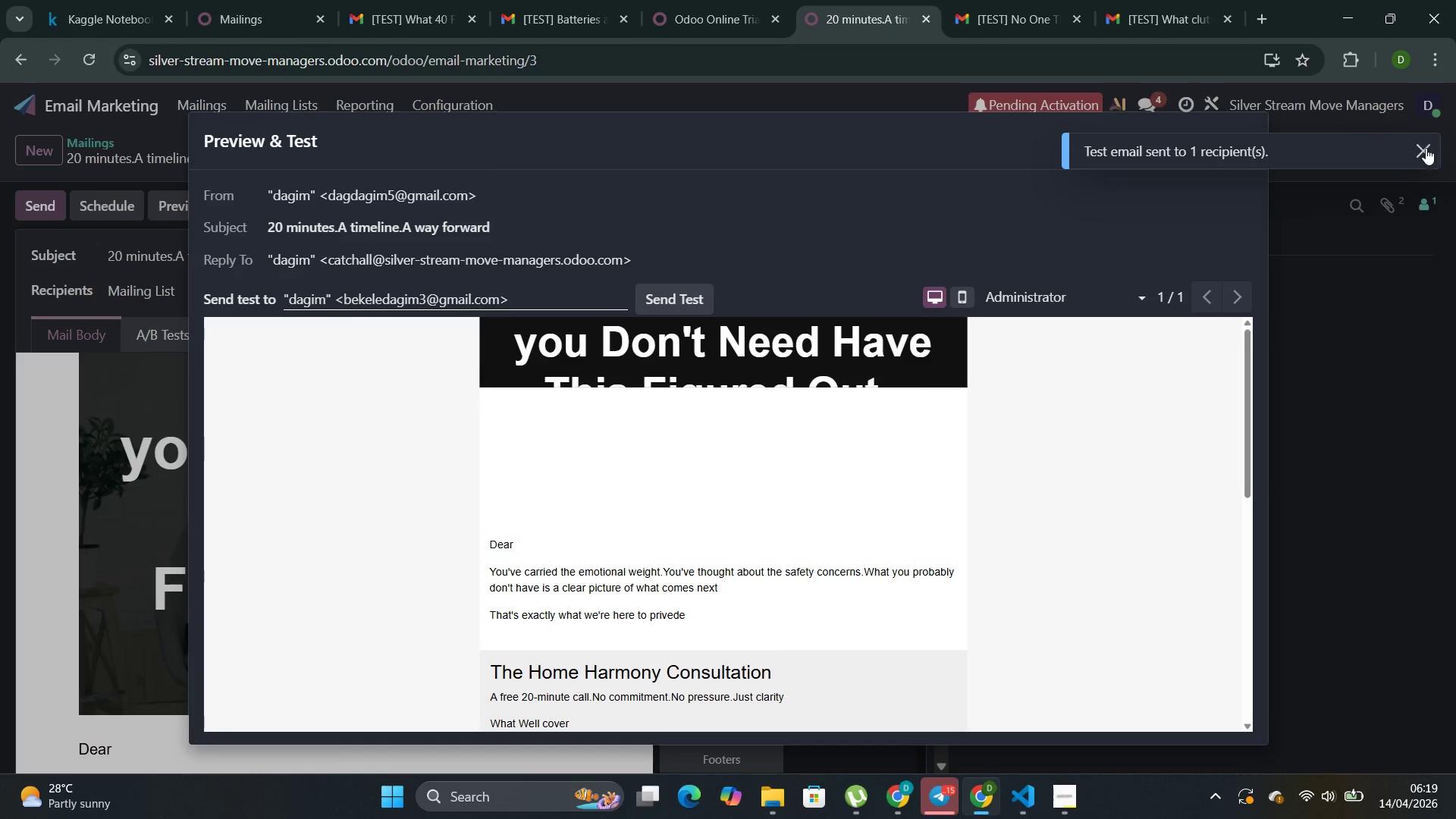 
left_click([1421, 154])
 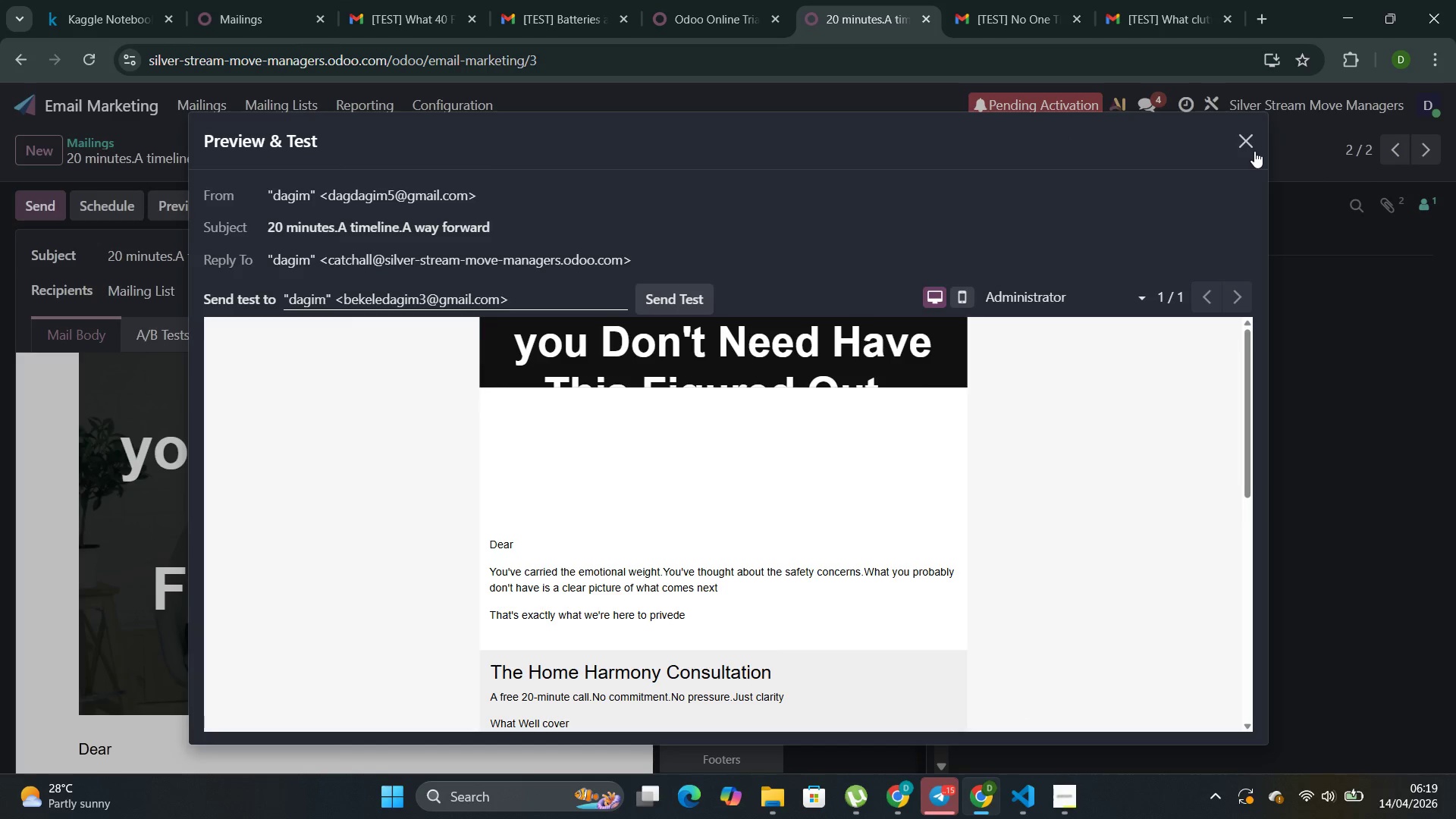 
left_click([1254, 151])
 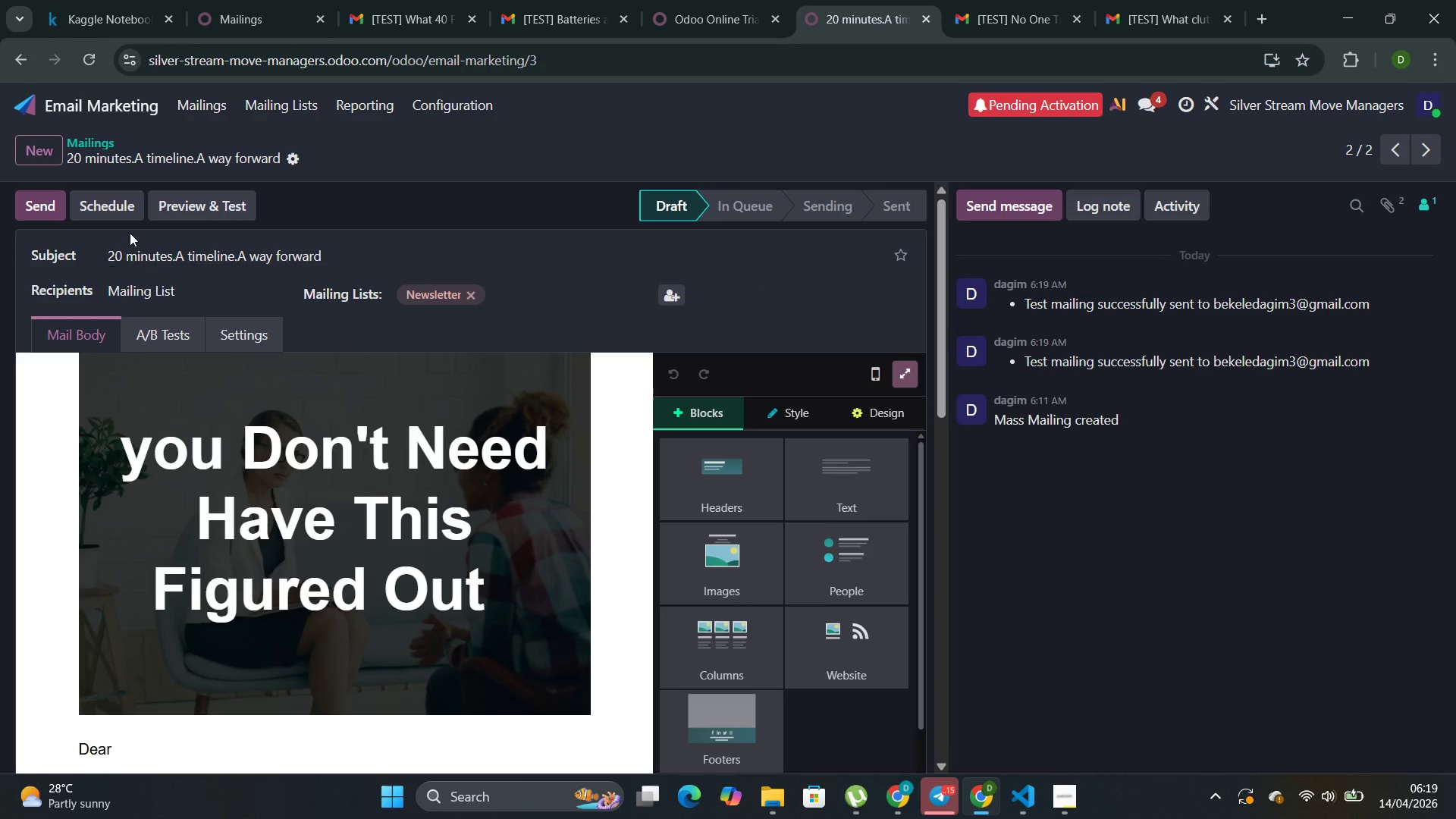 
left_click([58, 200])
 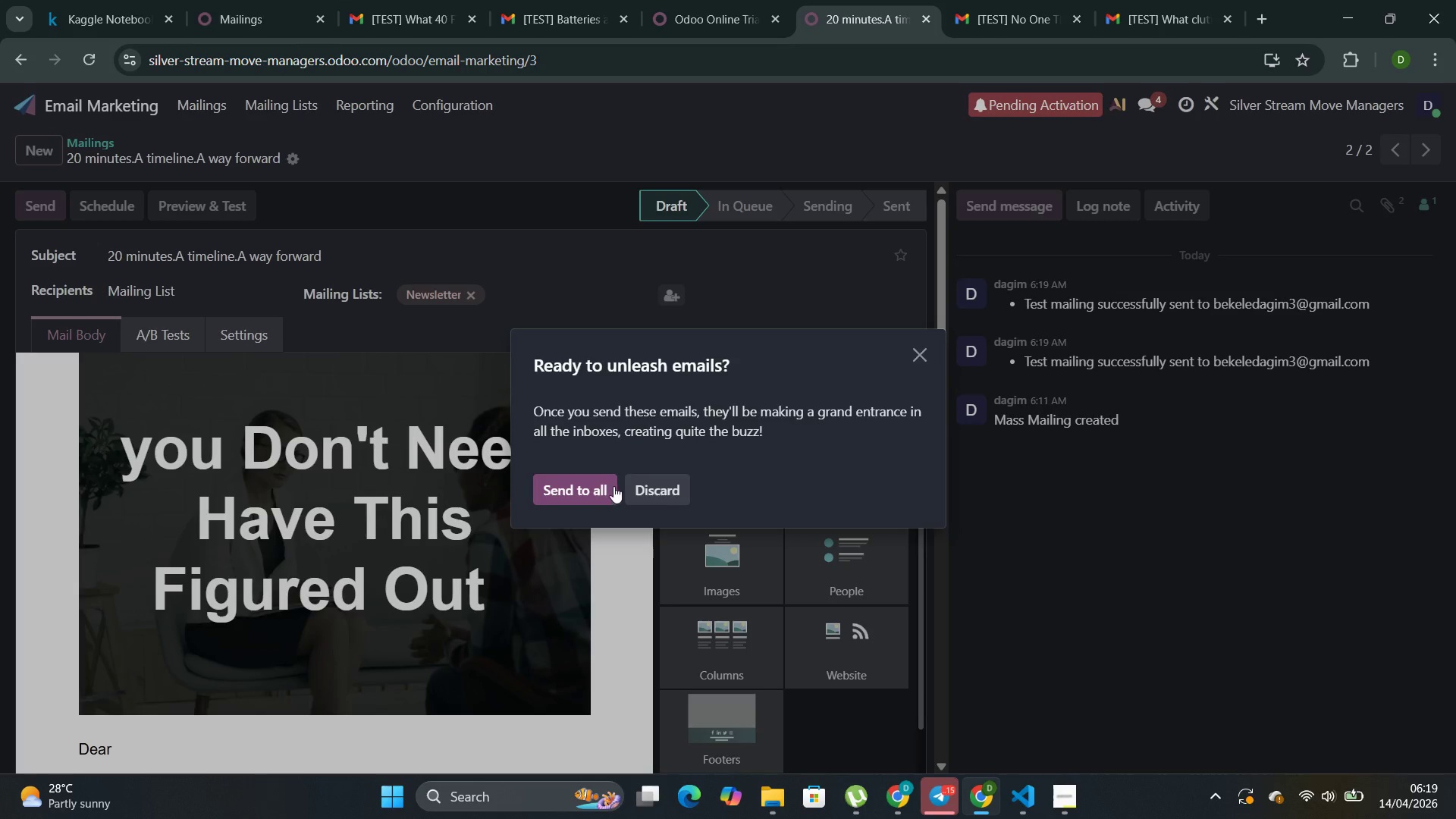 
left_click([595, 485])
 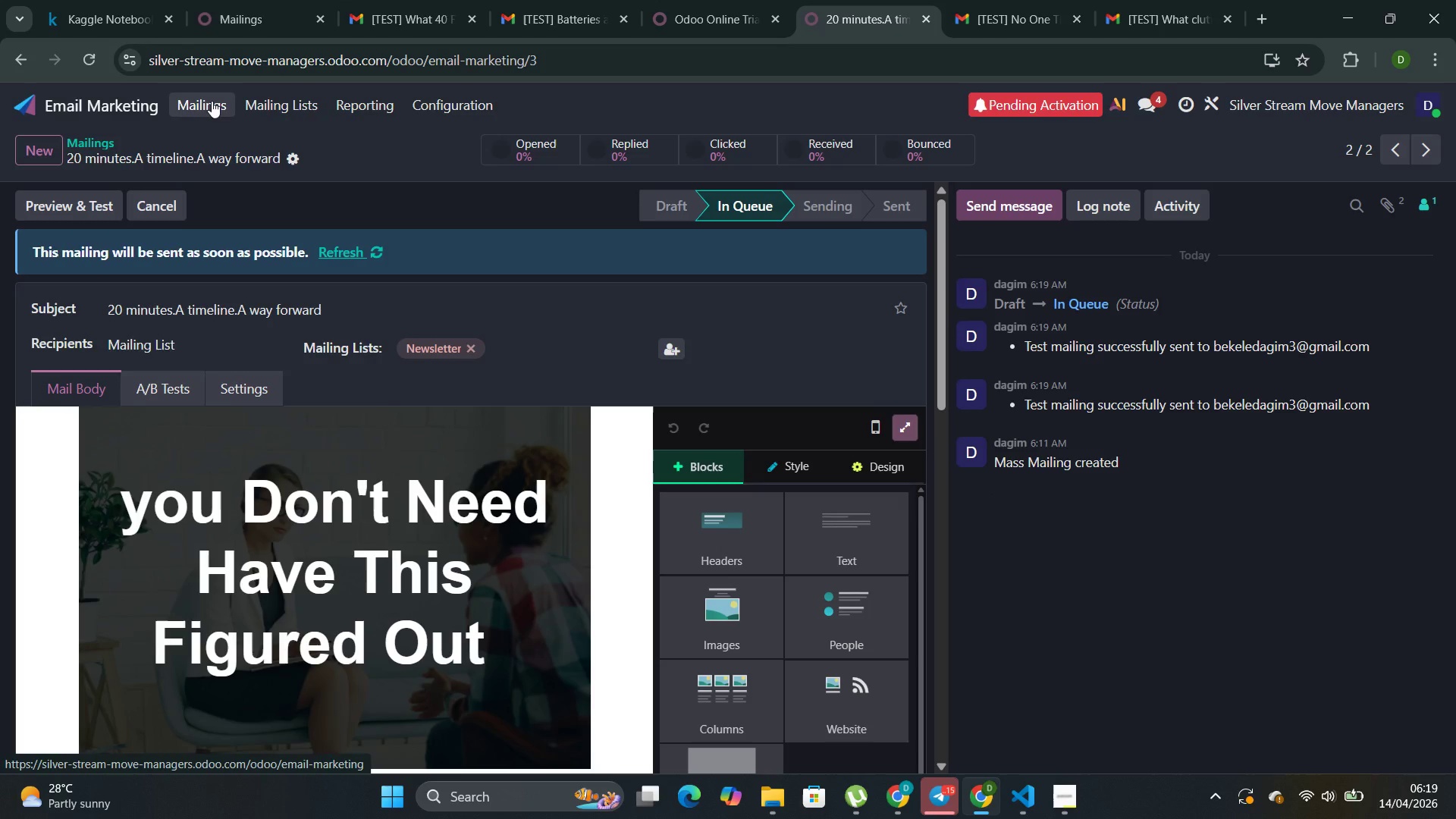 